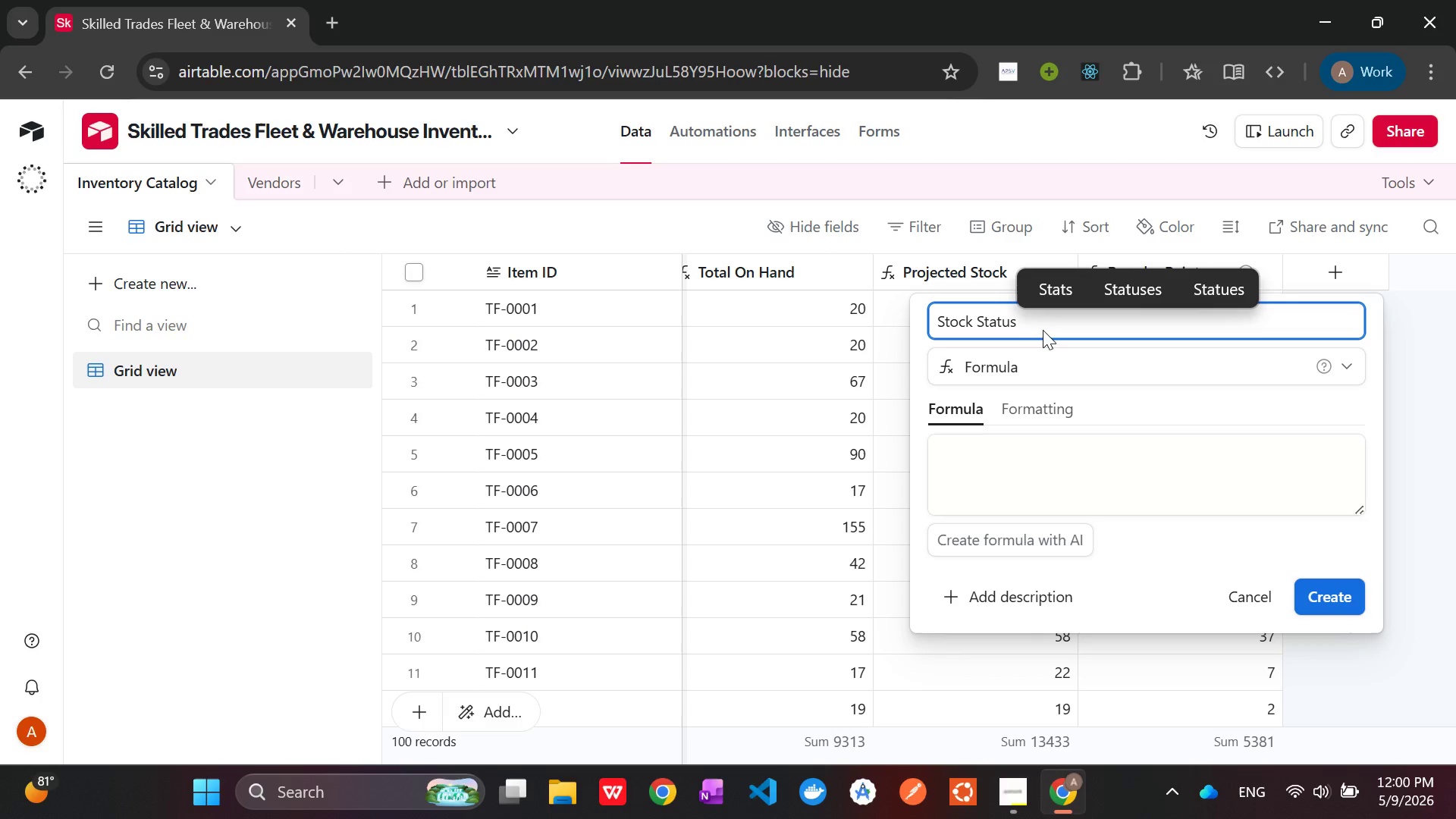 
left_click([1015, 456])
 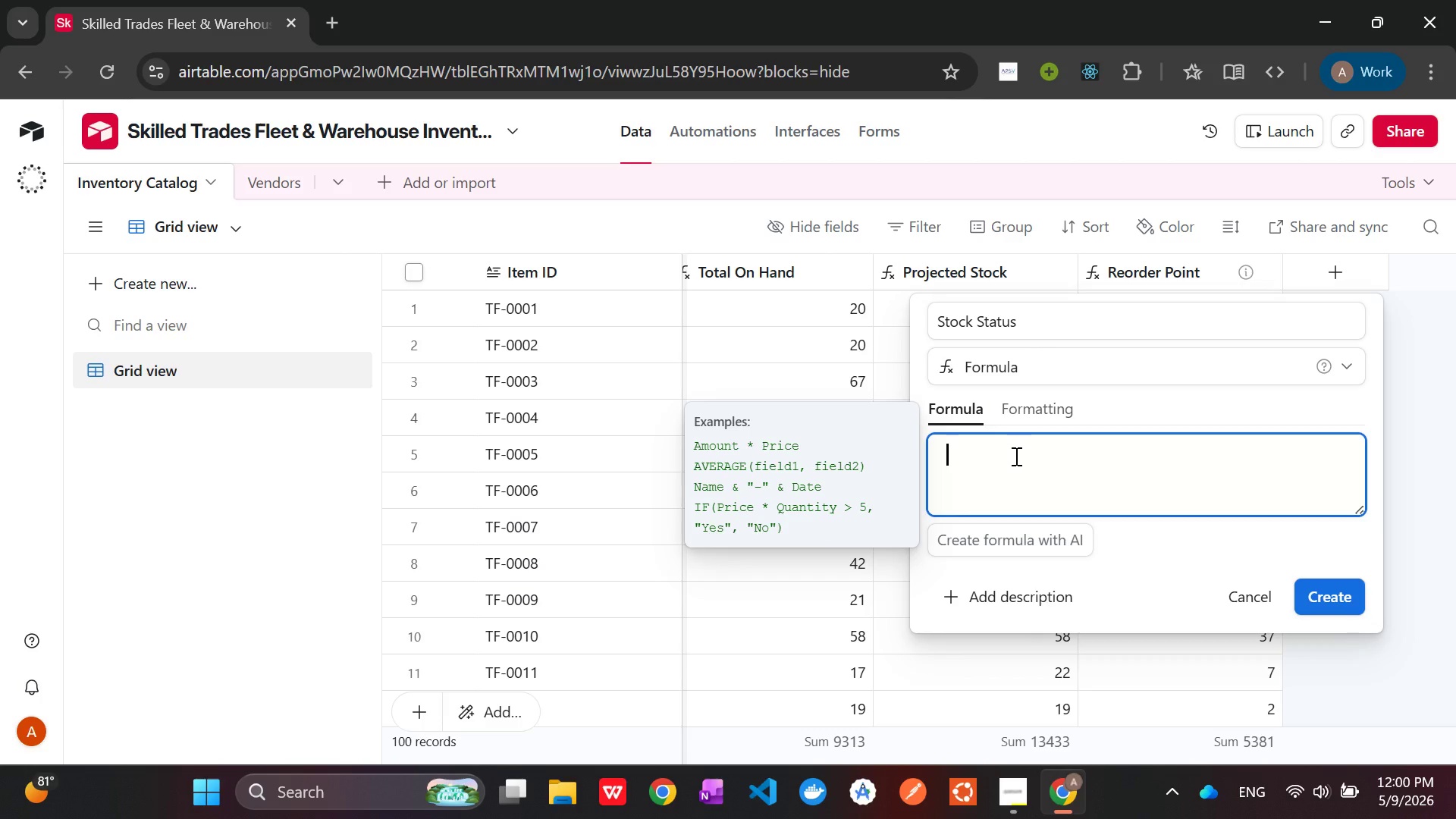 
type(IF)
 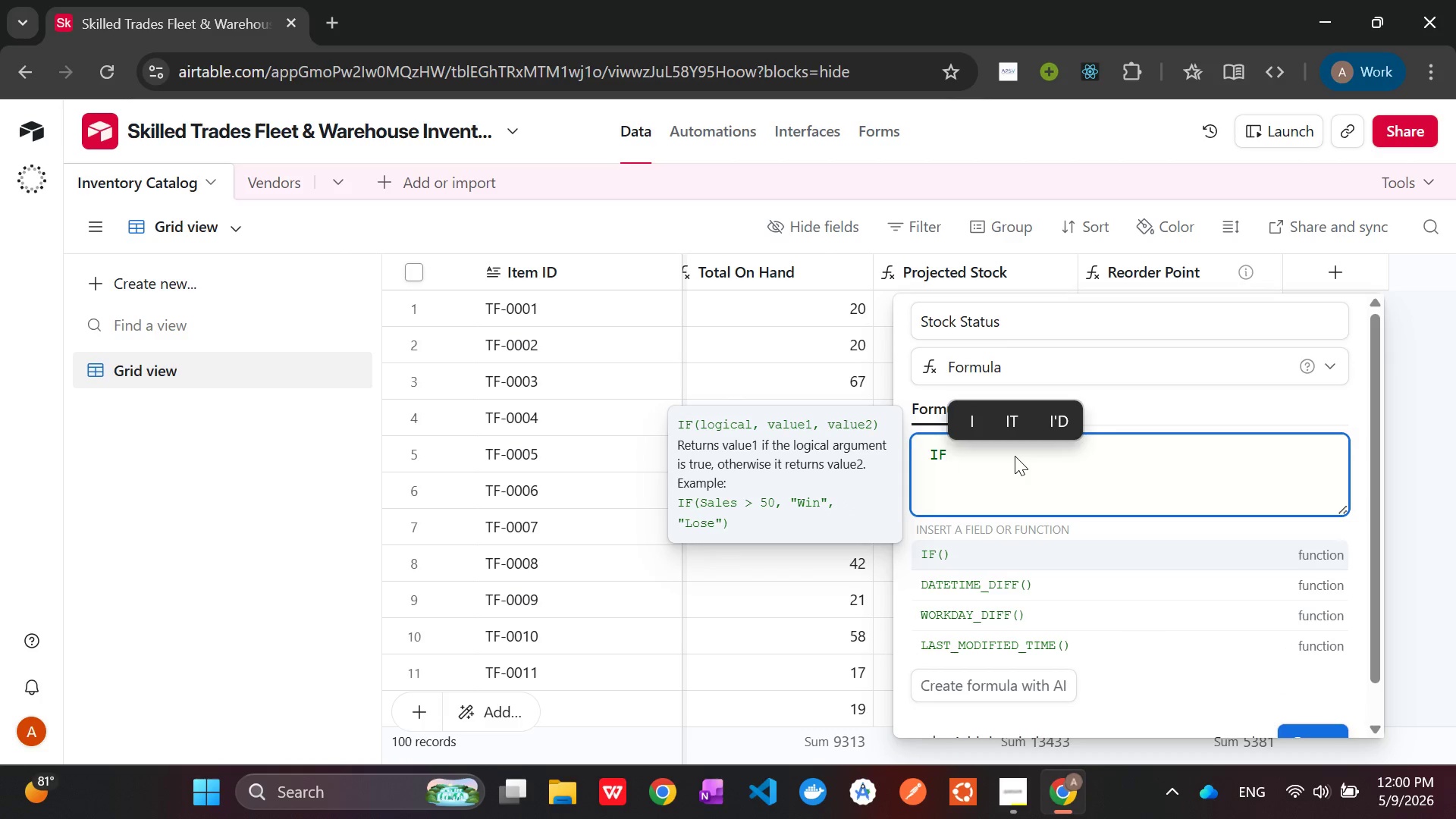 
hold_key(key=ShiftLeft, duration=1.5)
 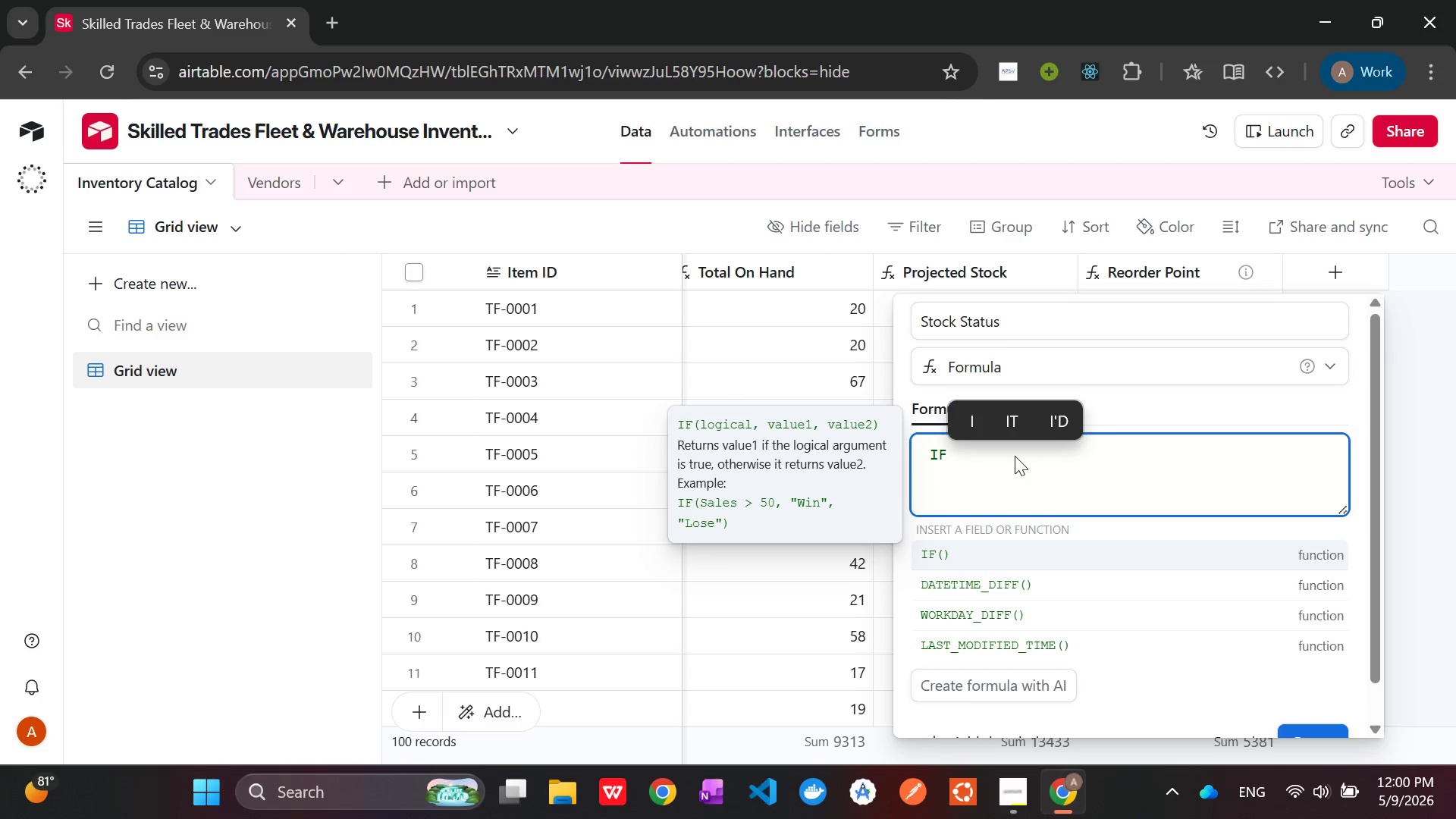 
key(Shift+9)
 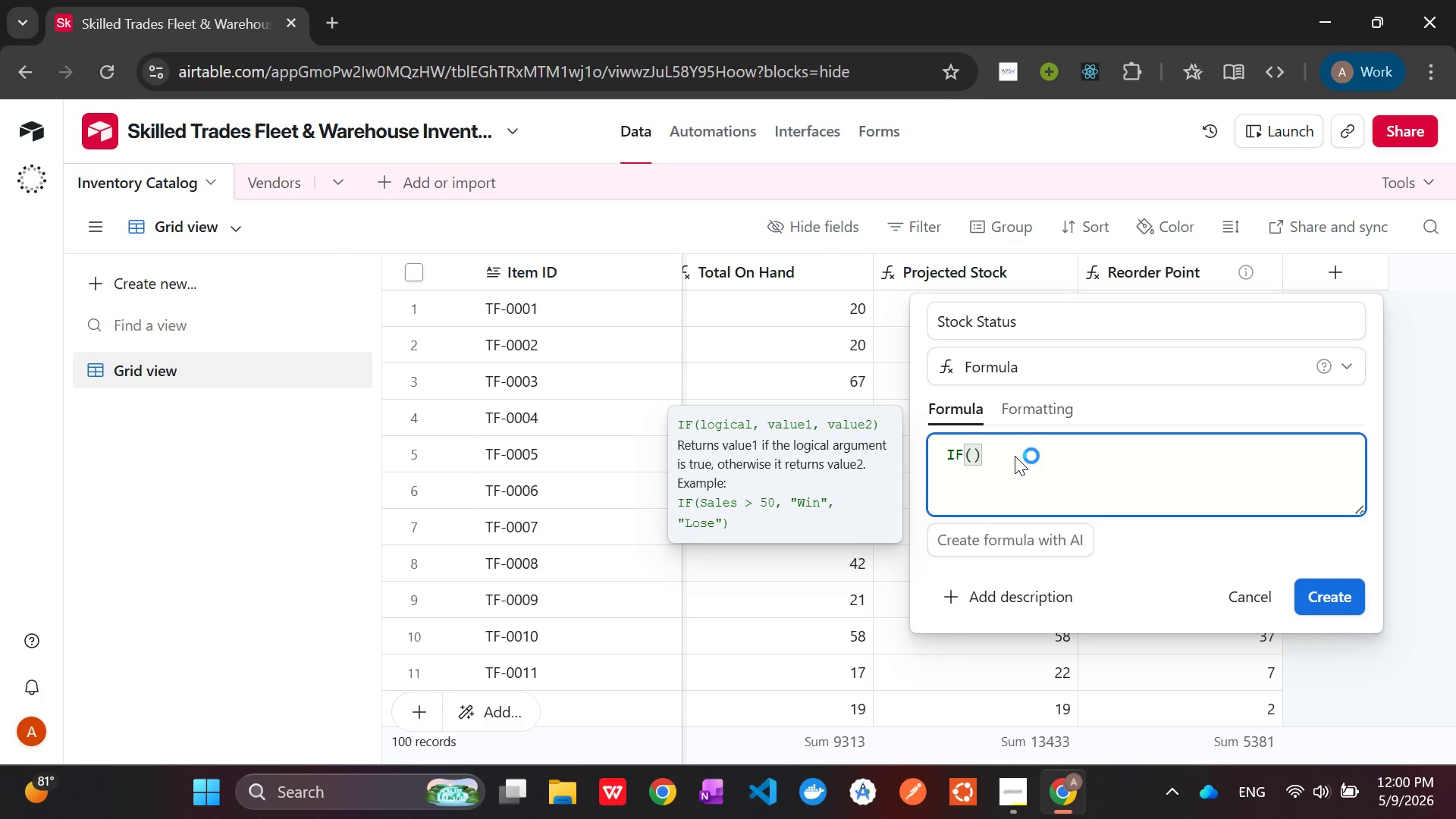 
wait(6.52)
 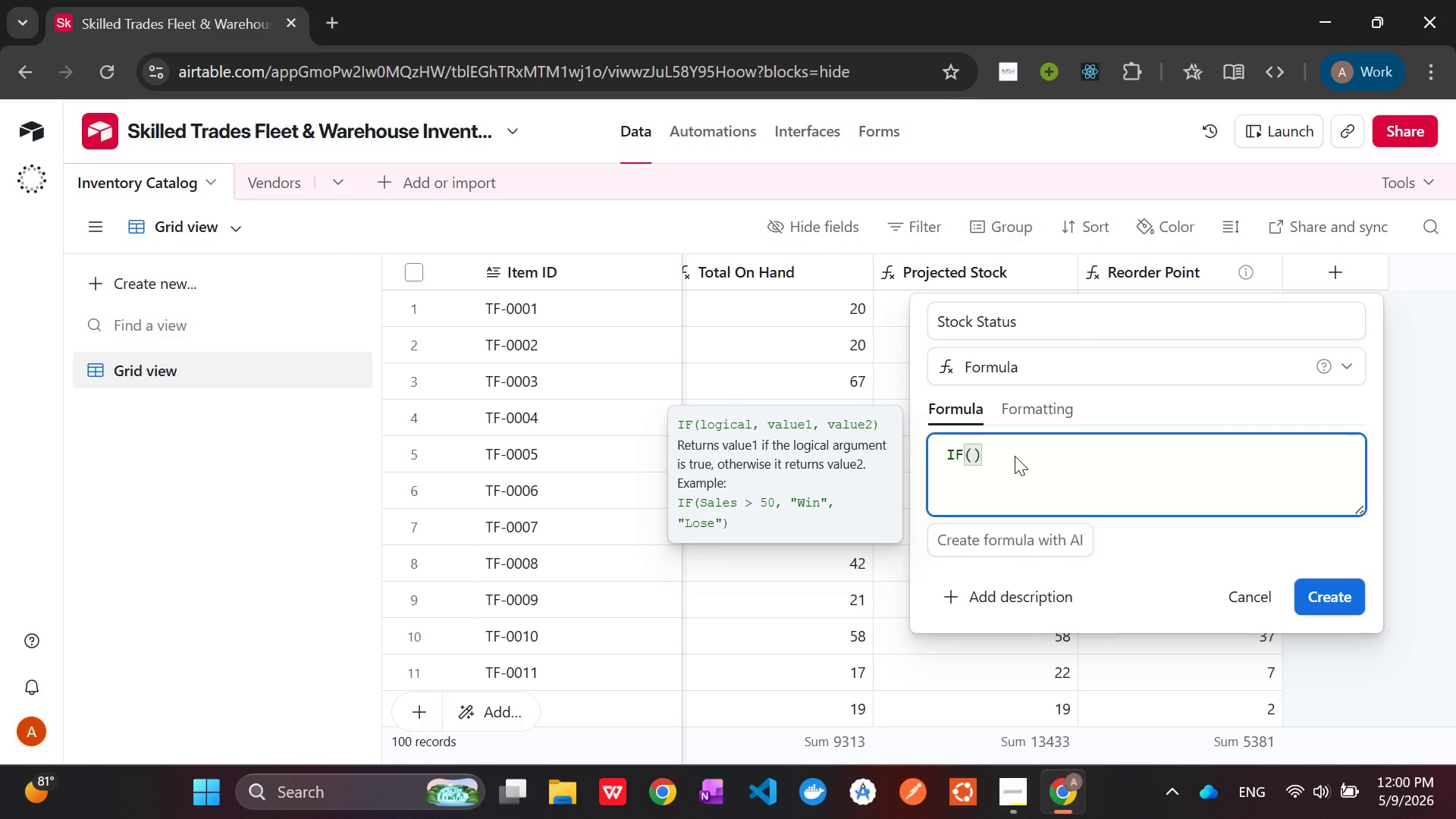 
hold_key(key=Enter, duration=20.8)
 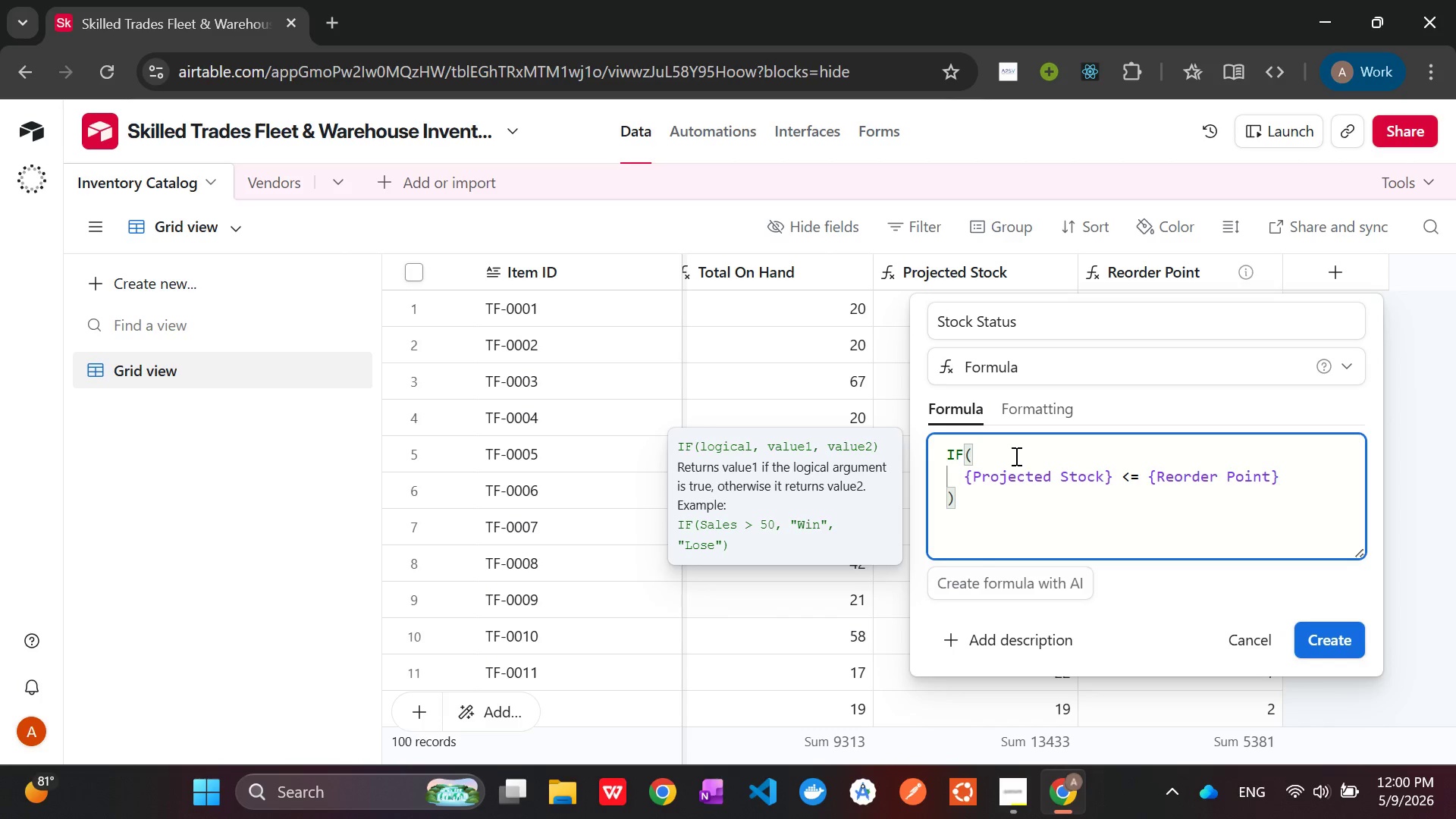 
type({Proje)
key(Tab)
type( <= )
 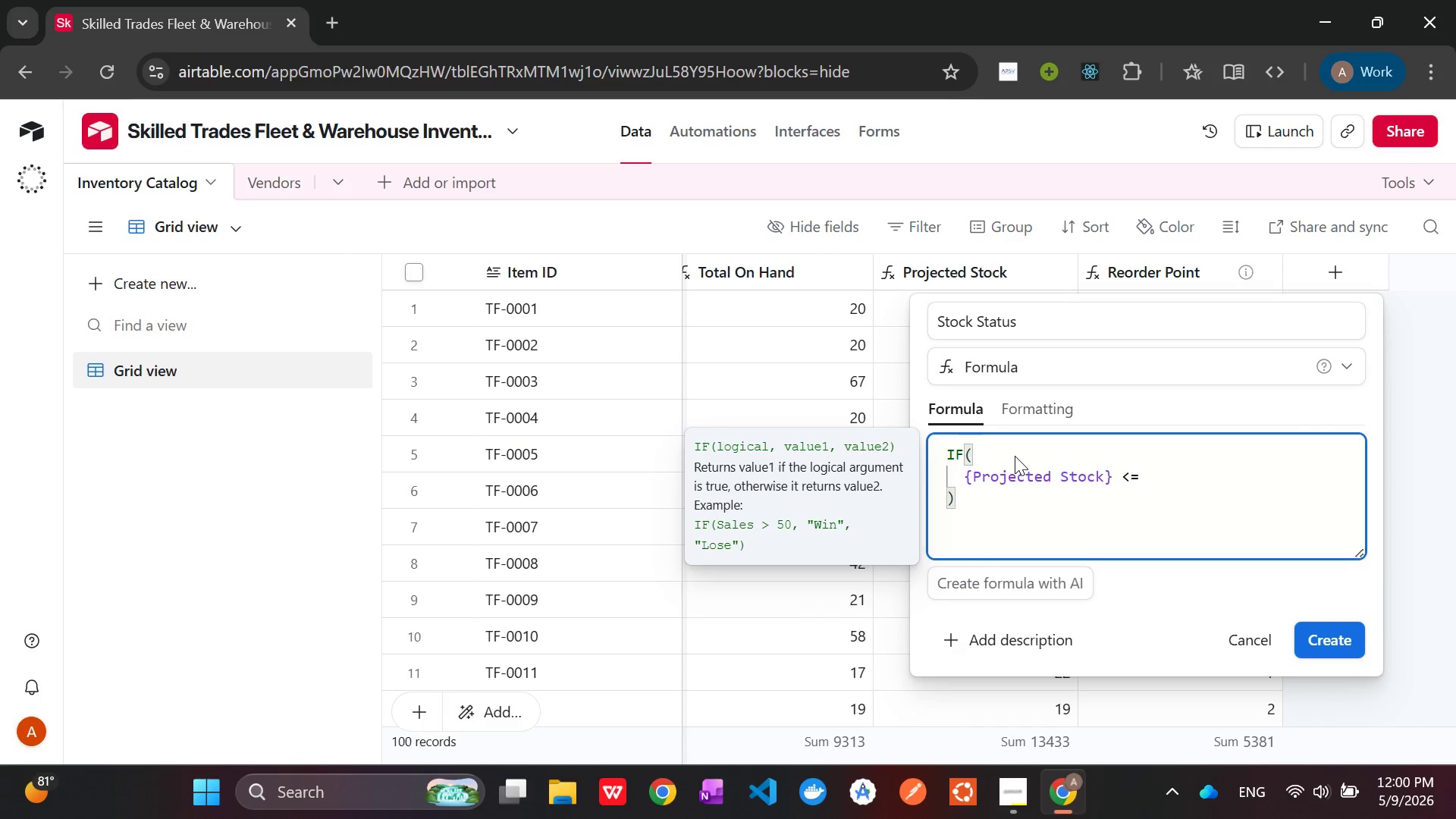 
type({Re)
 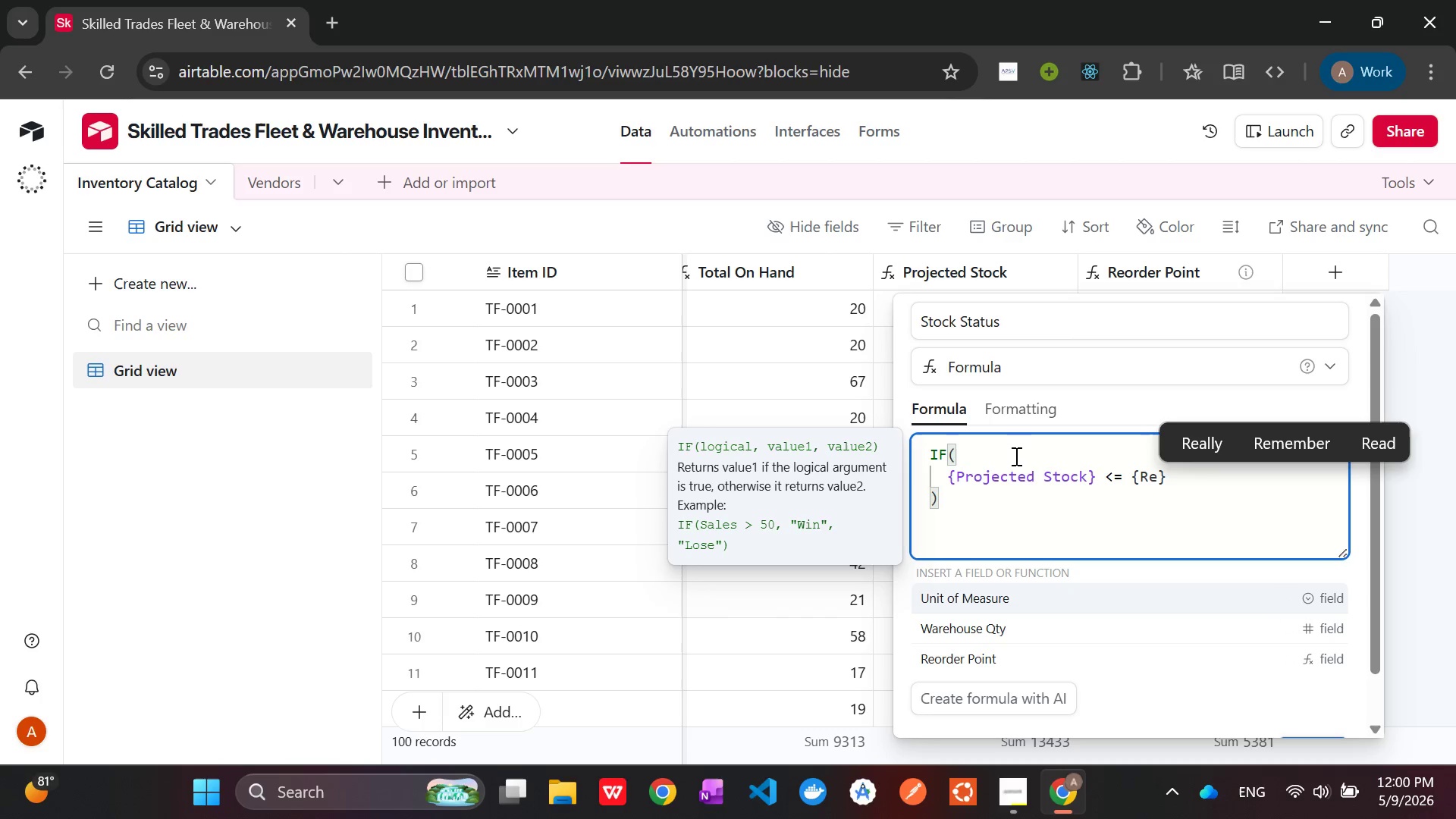 
key(ArrowDown)
 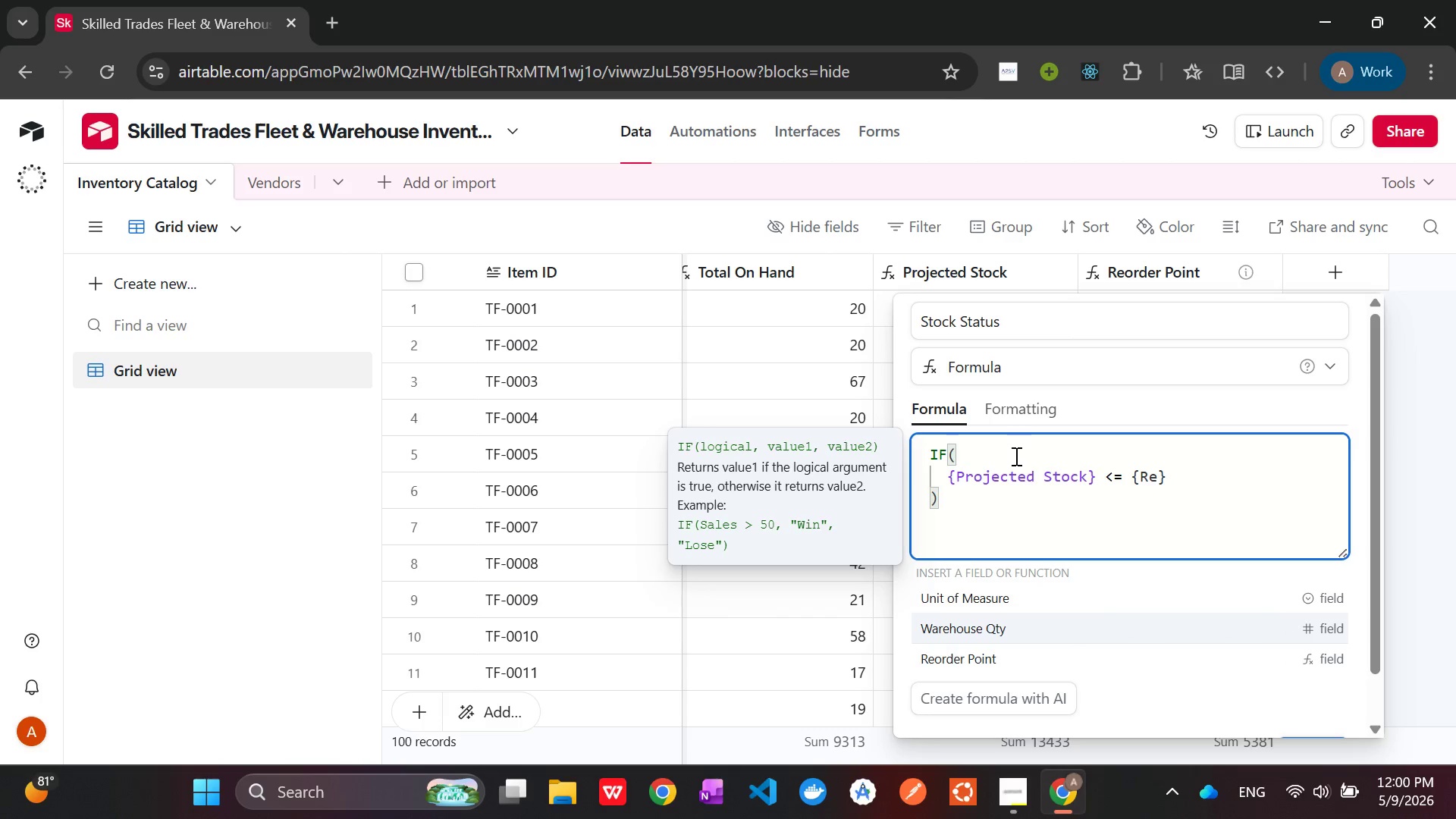 
key(ArrowDown)
 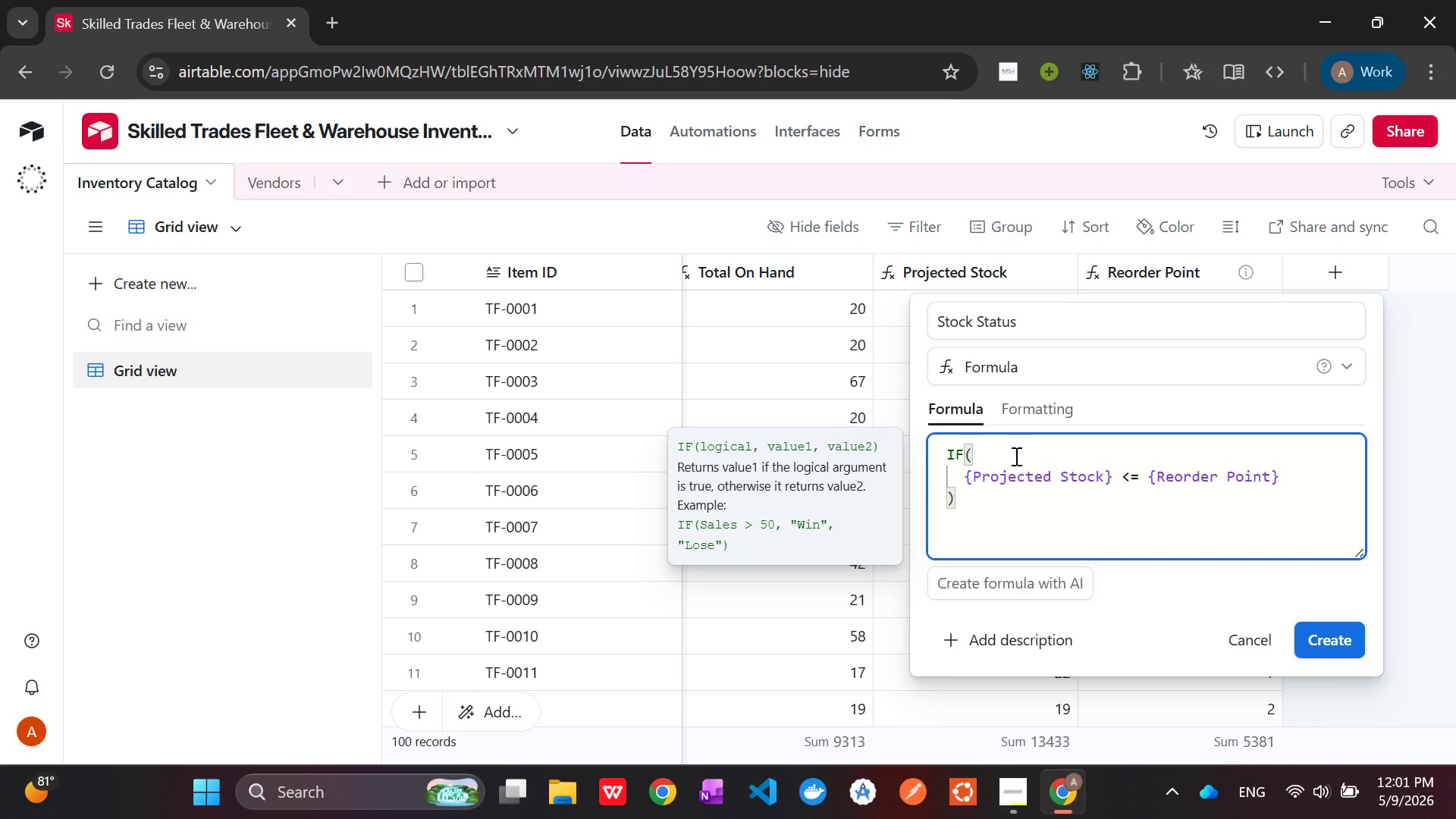 
wait(12.86)
 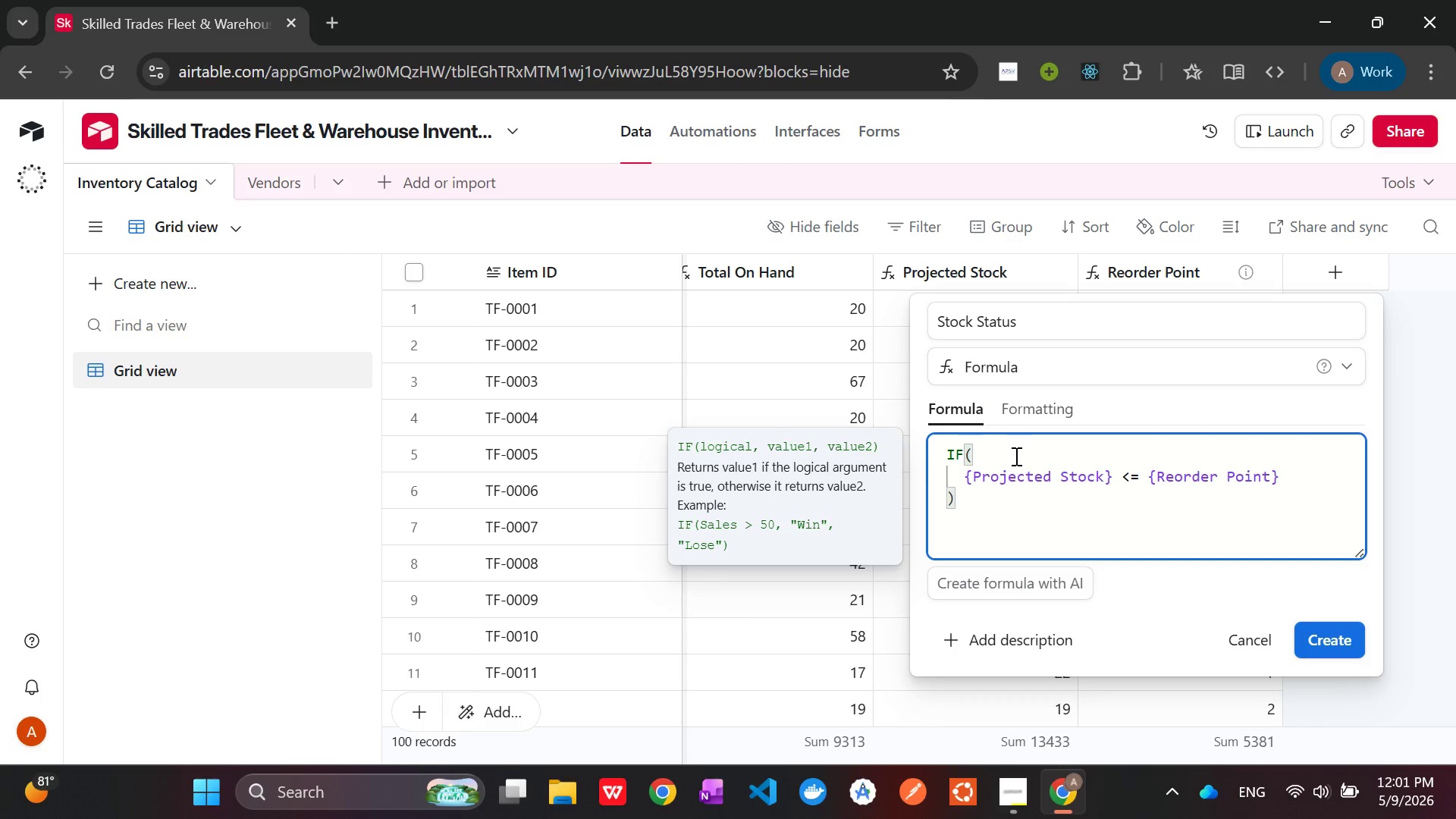 
key(Comma)
 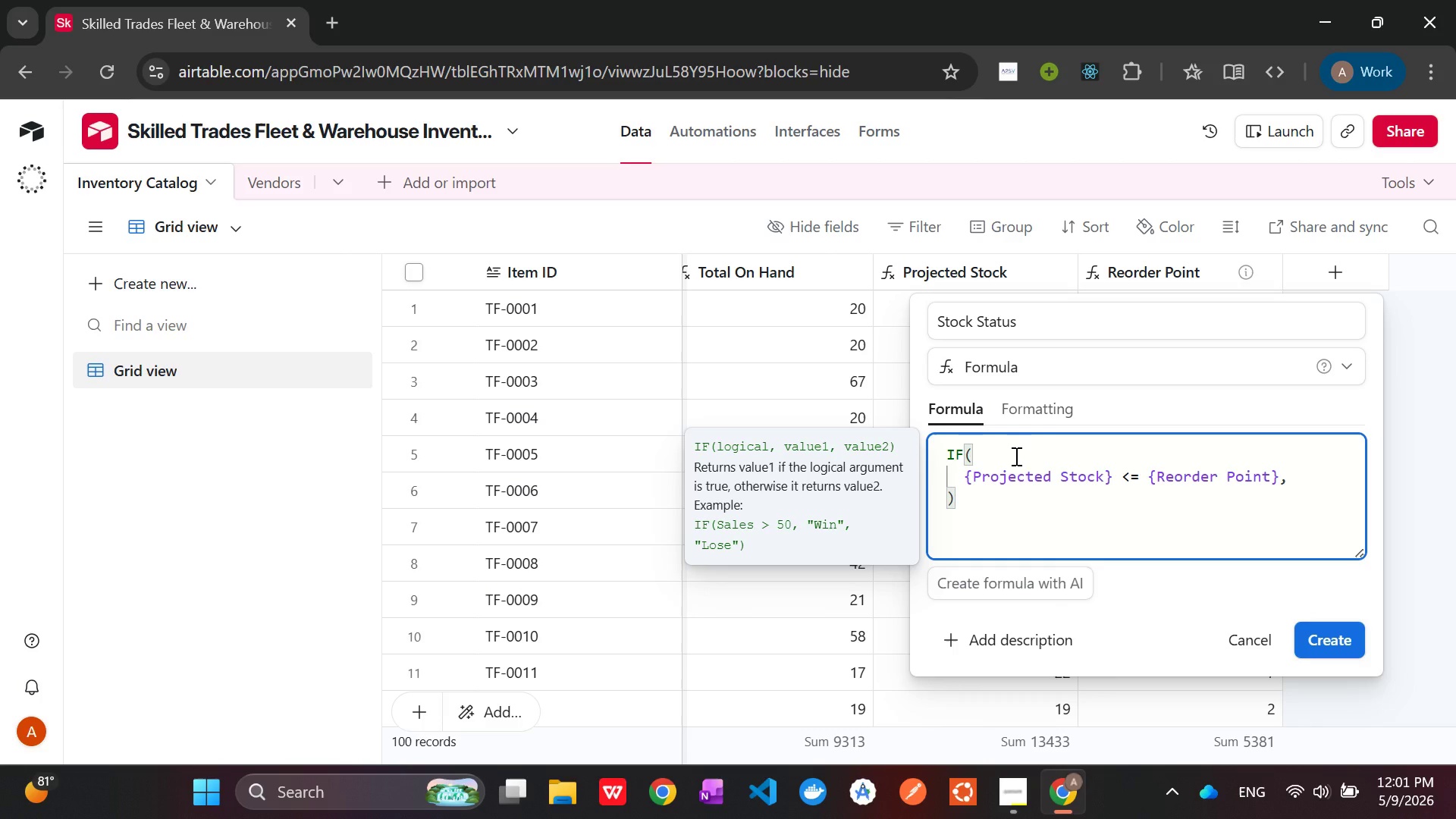 
key(Shift+Quote)
 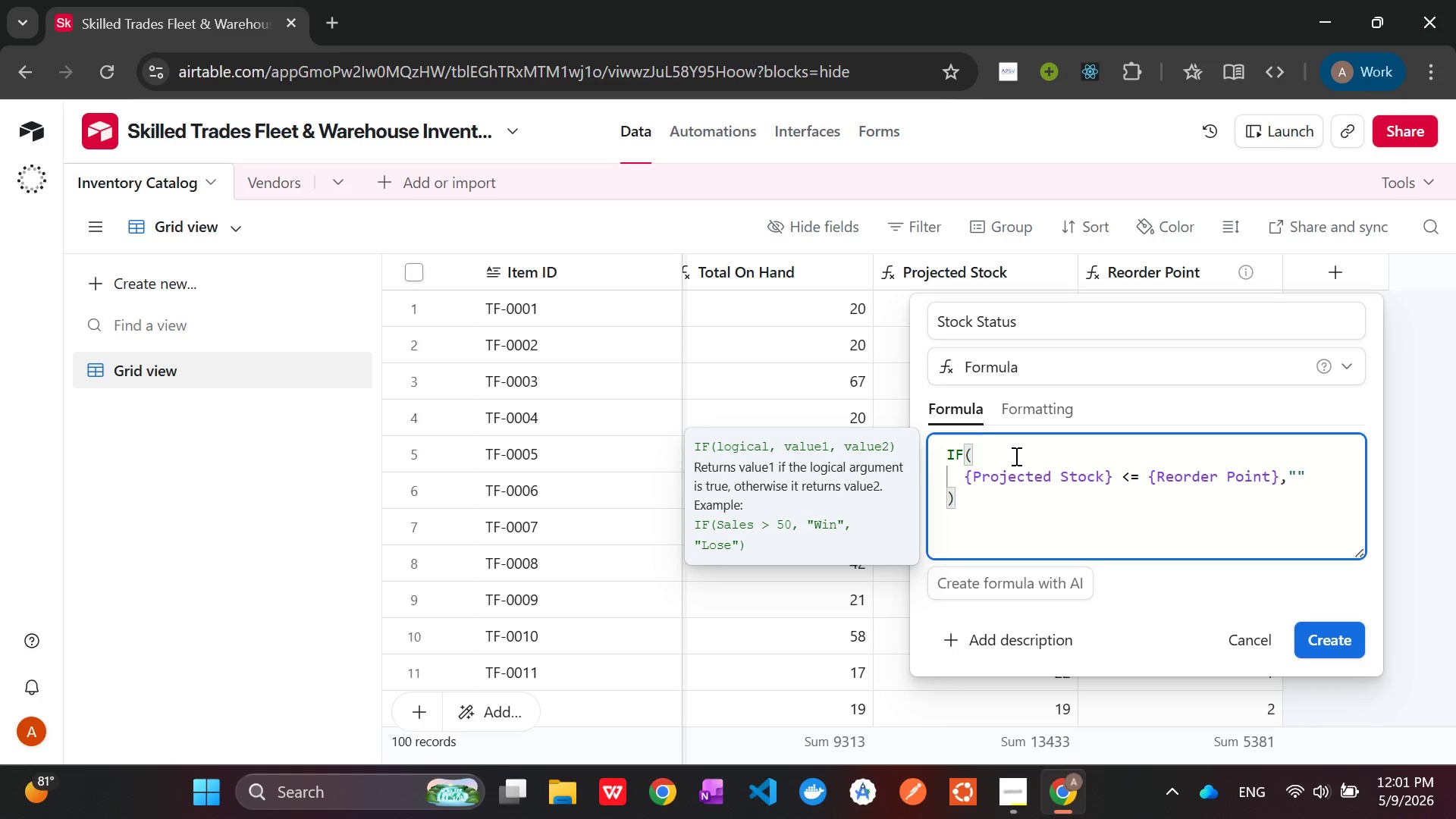 
key(Meta+V)
 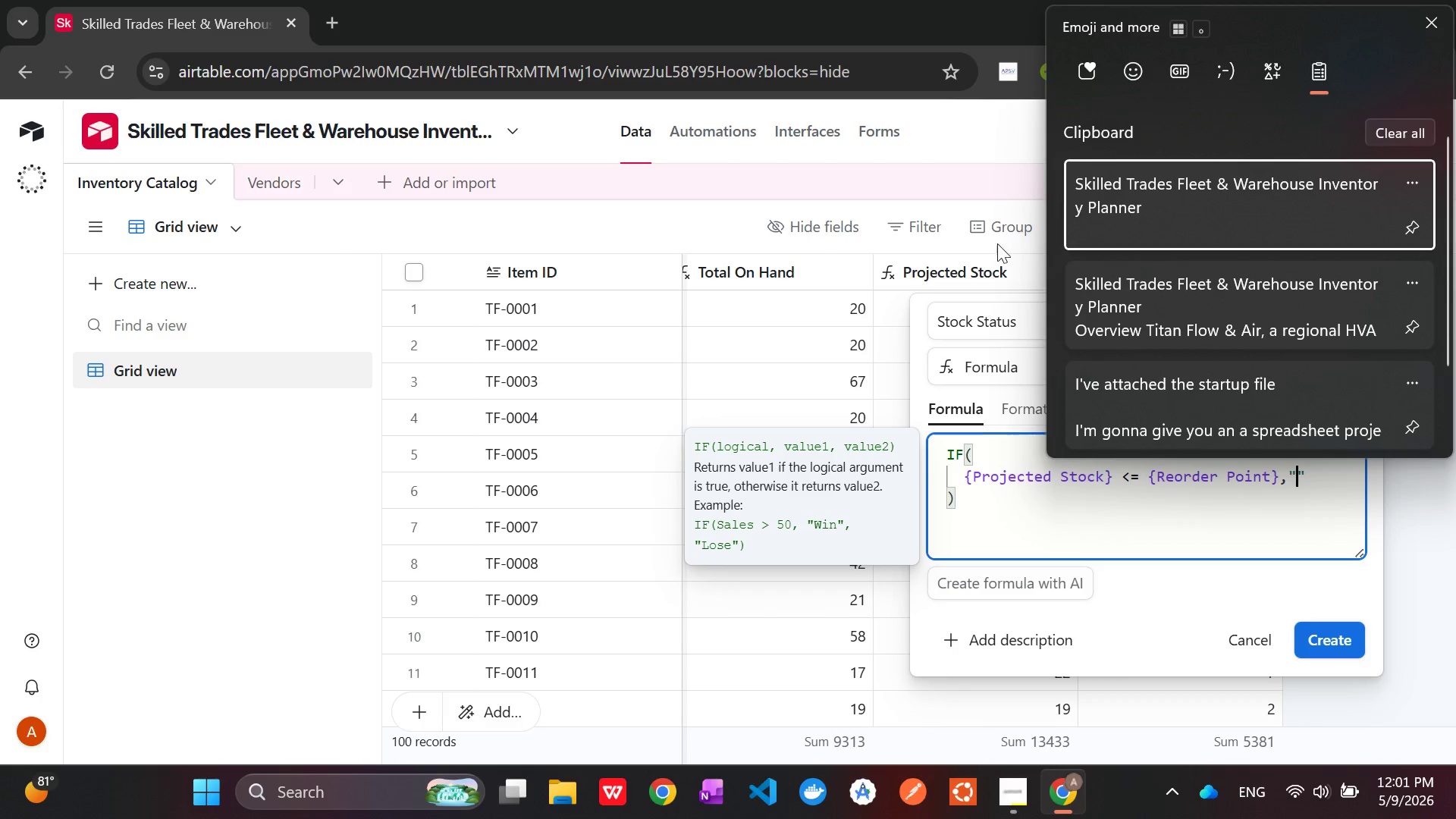 
left_click([1136, 69])
 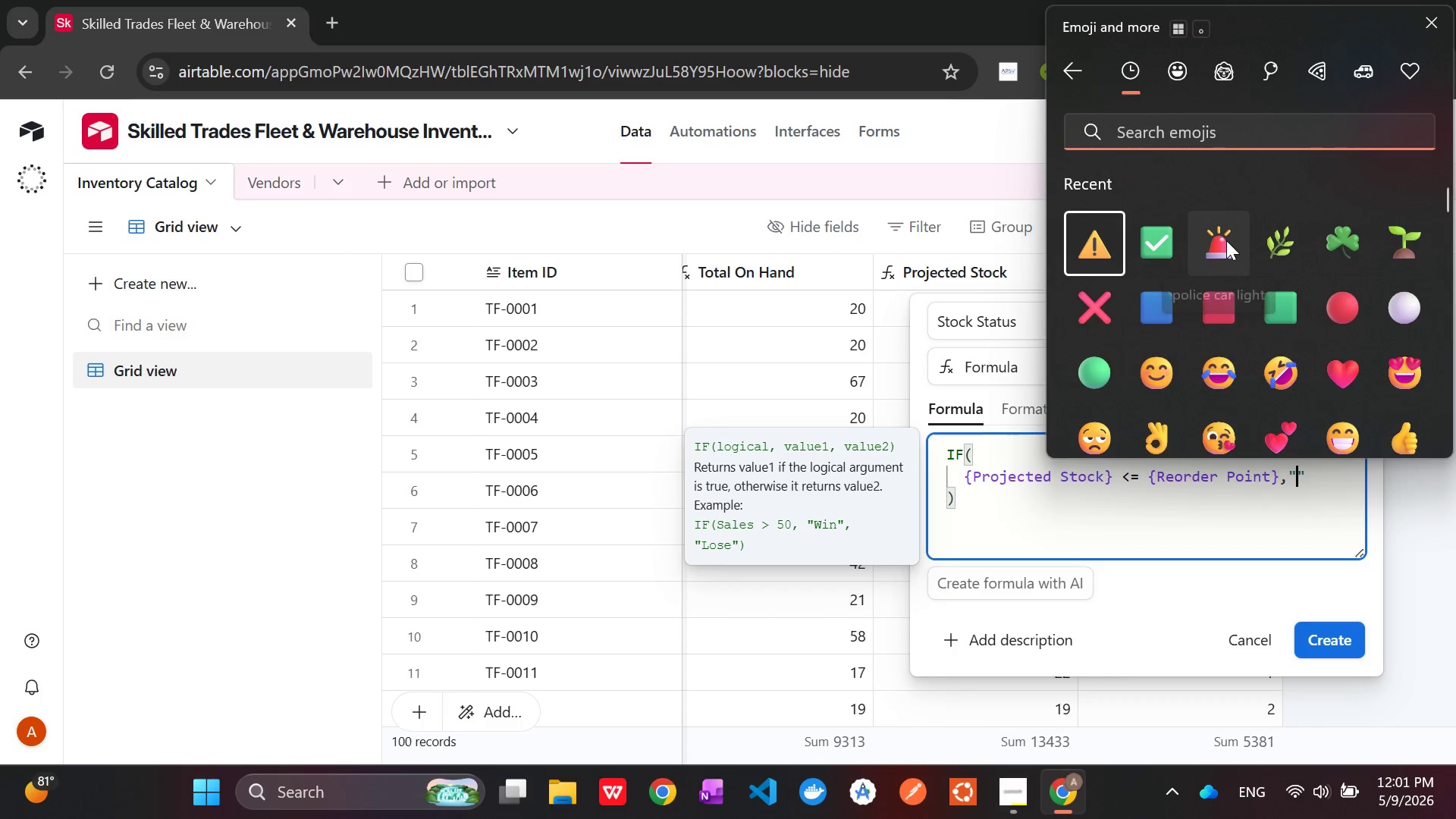 
wait(5.8)
 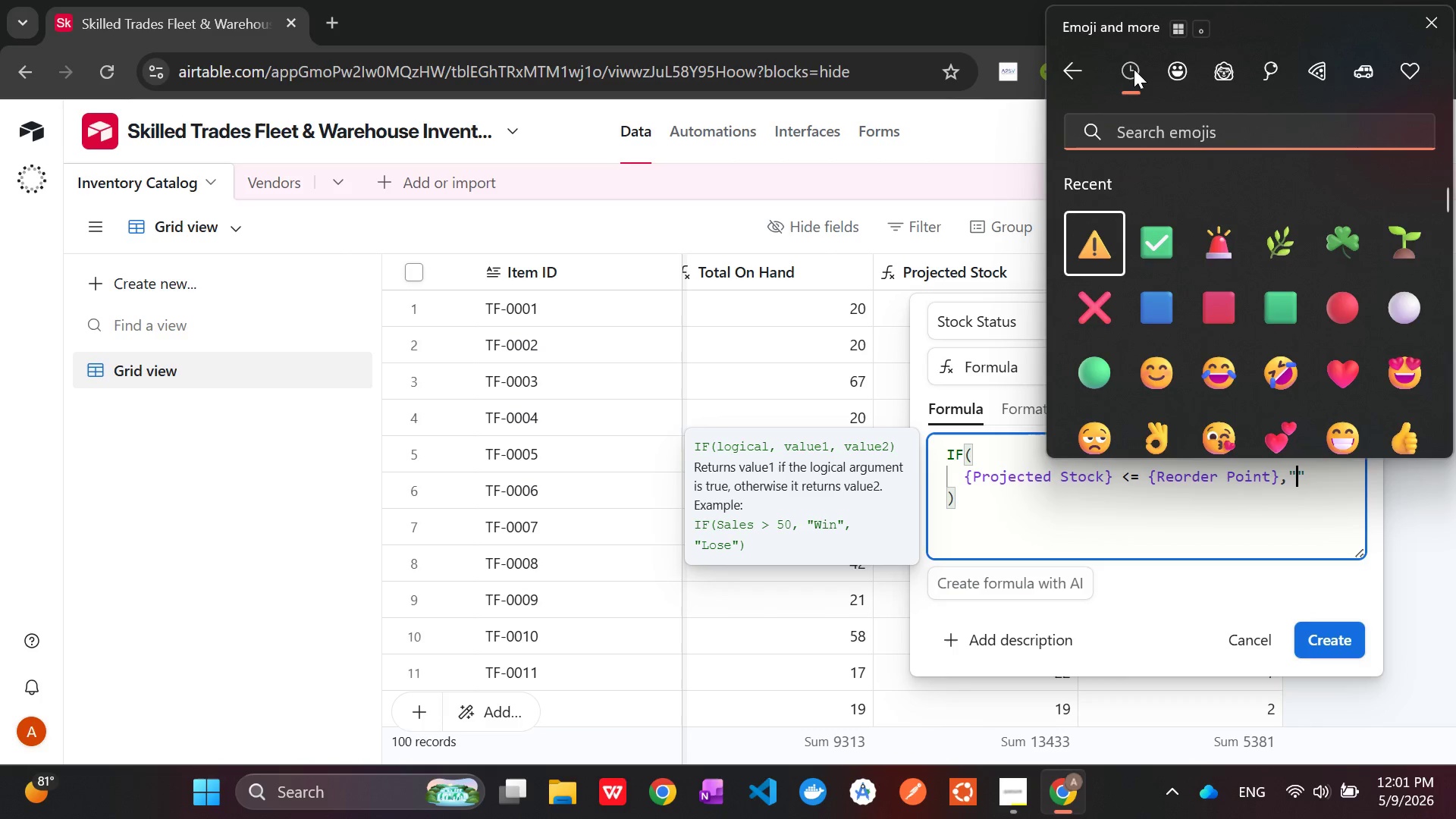 
left_click([1226, 240])
 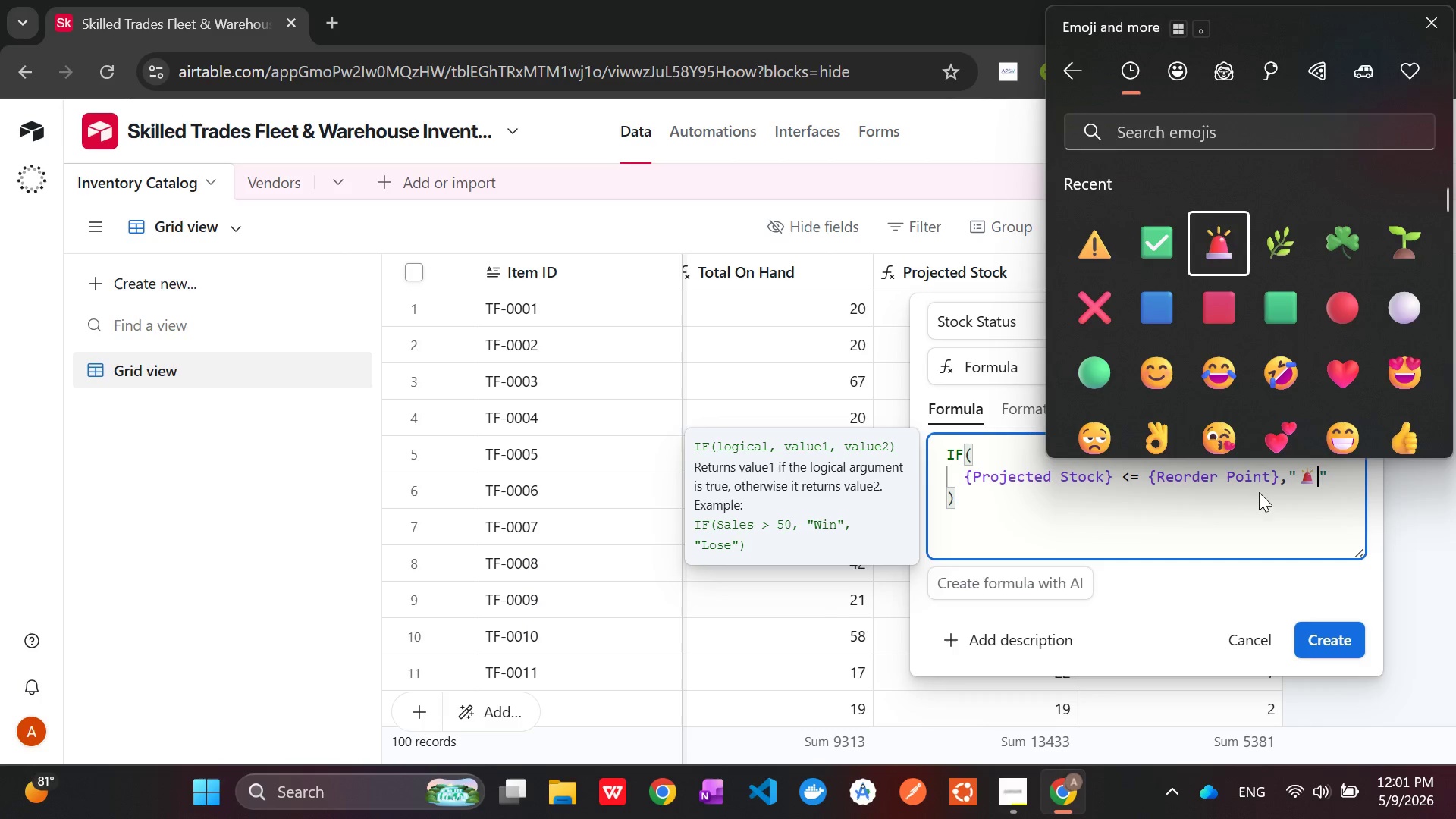 
left_click([1243, 505])
 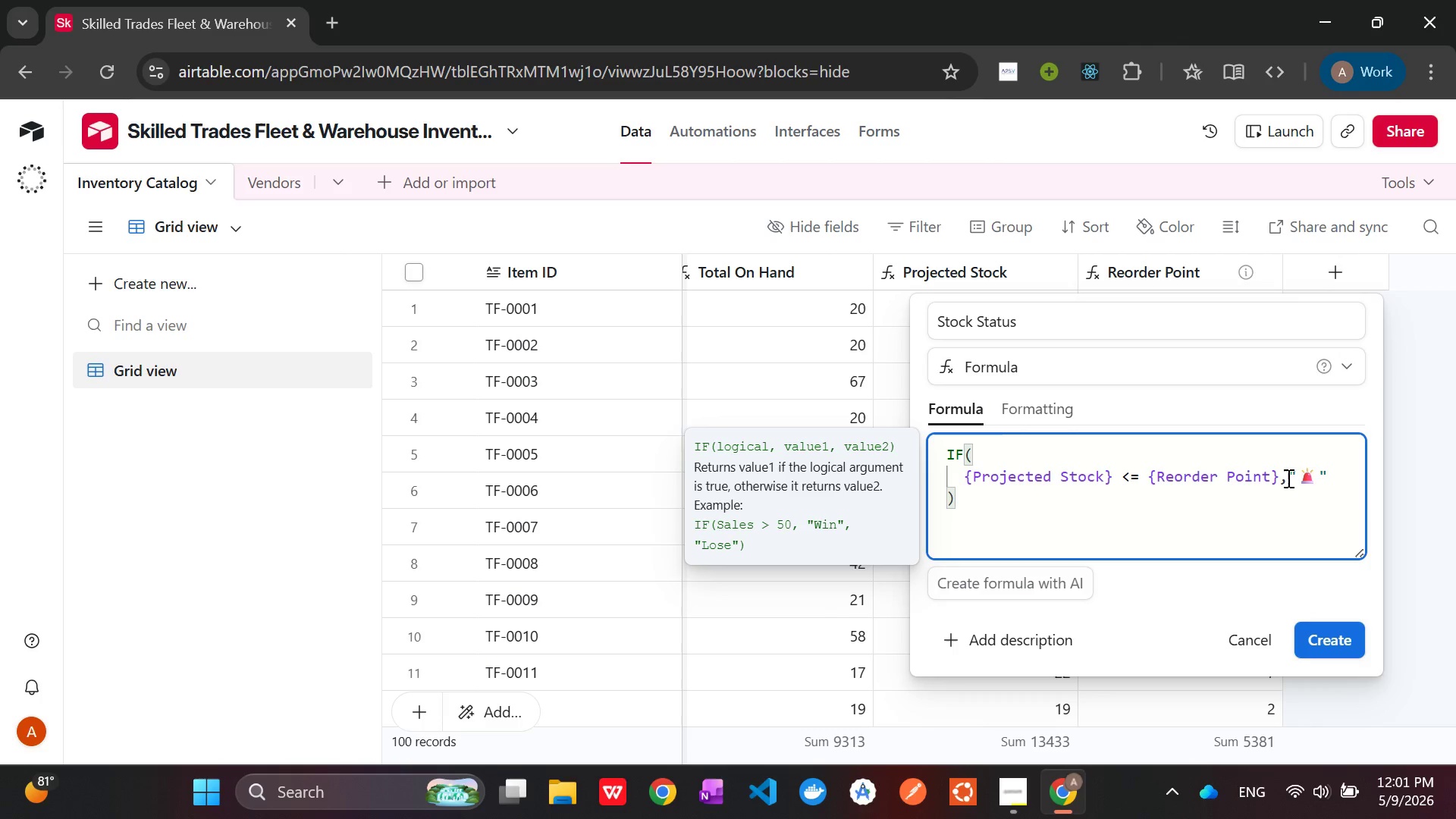 
type( Reorder Required)
 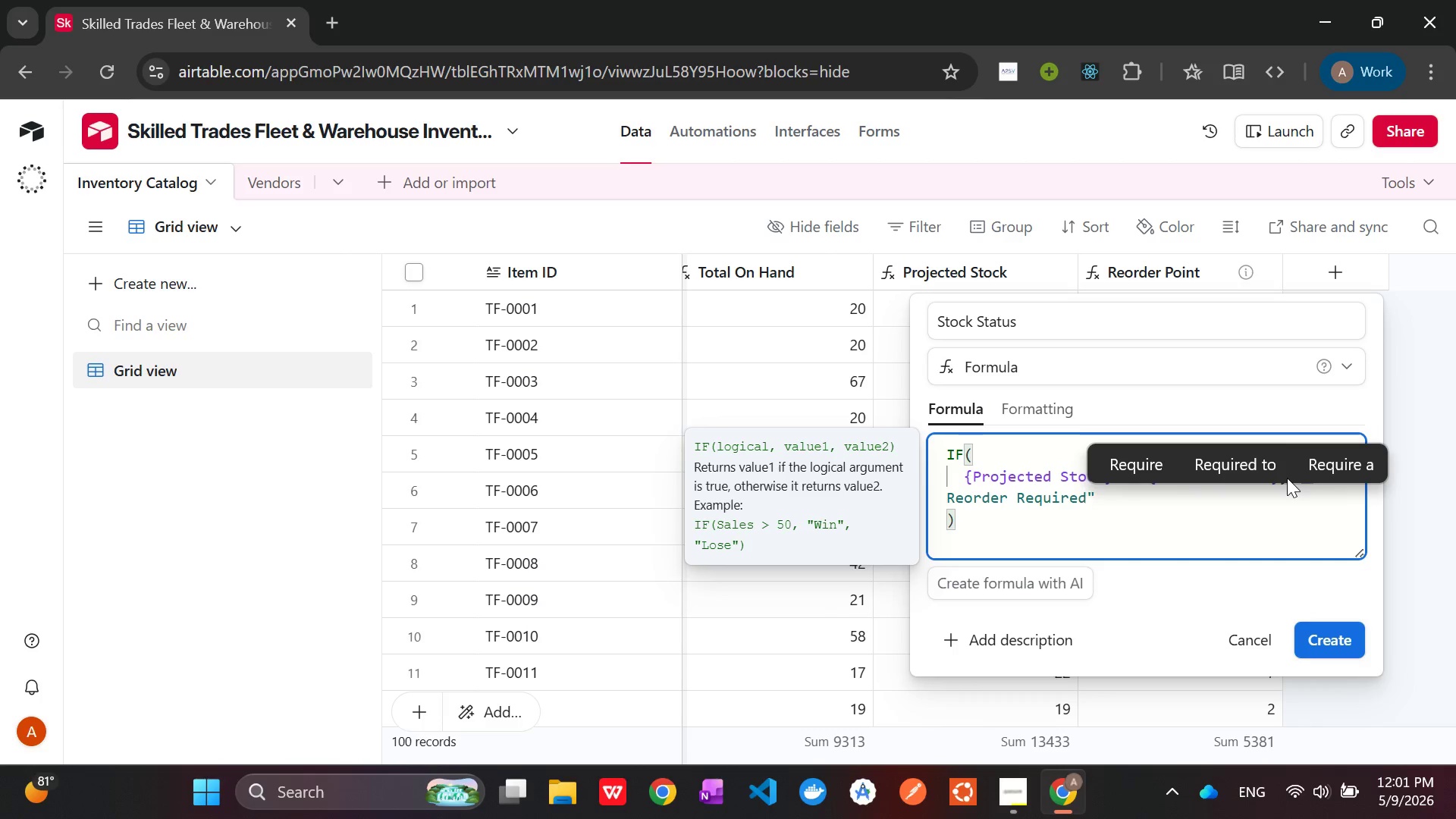 
key(ArrowRight)
 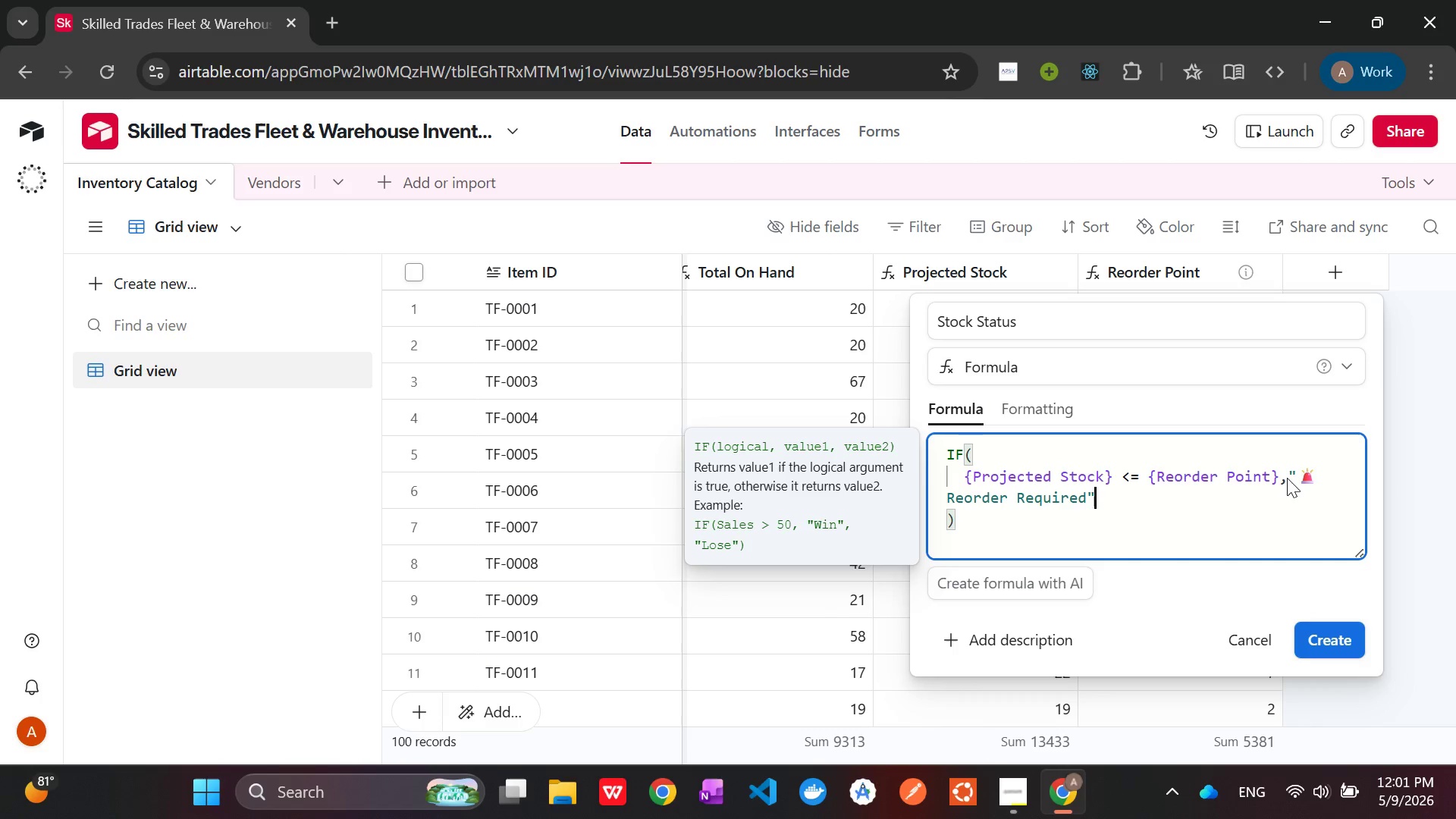 
key(Comma)
 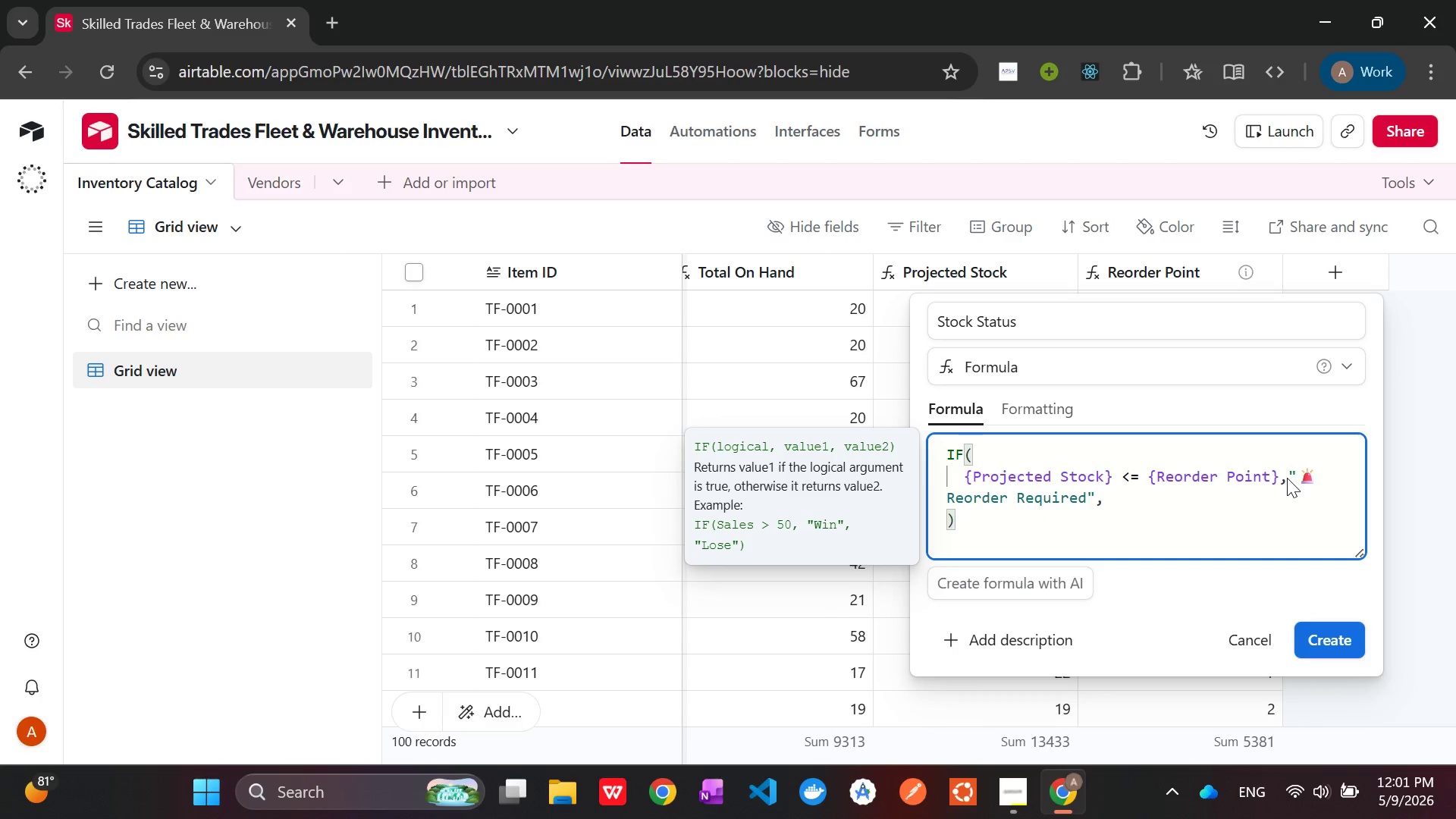 
wait(11.89)
 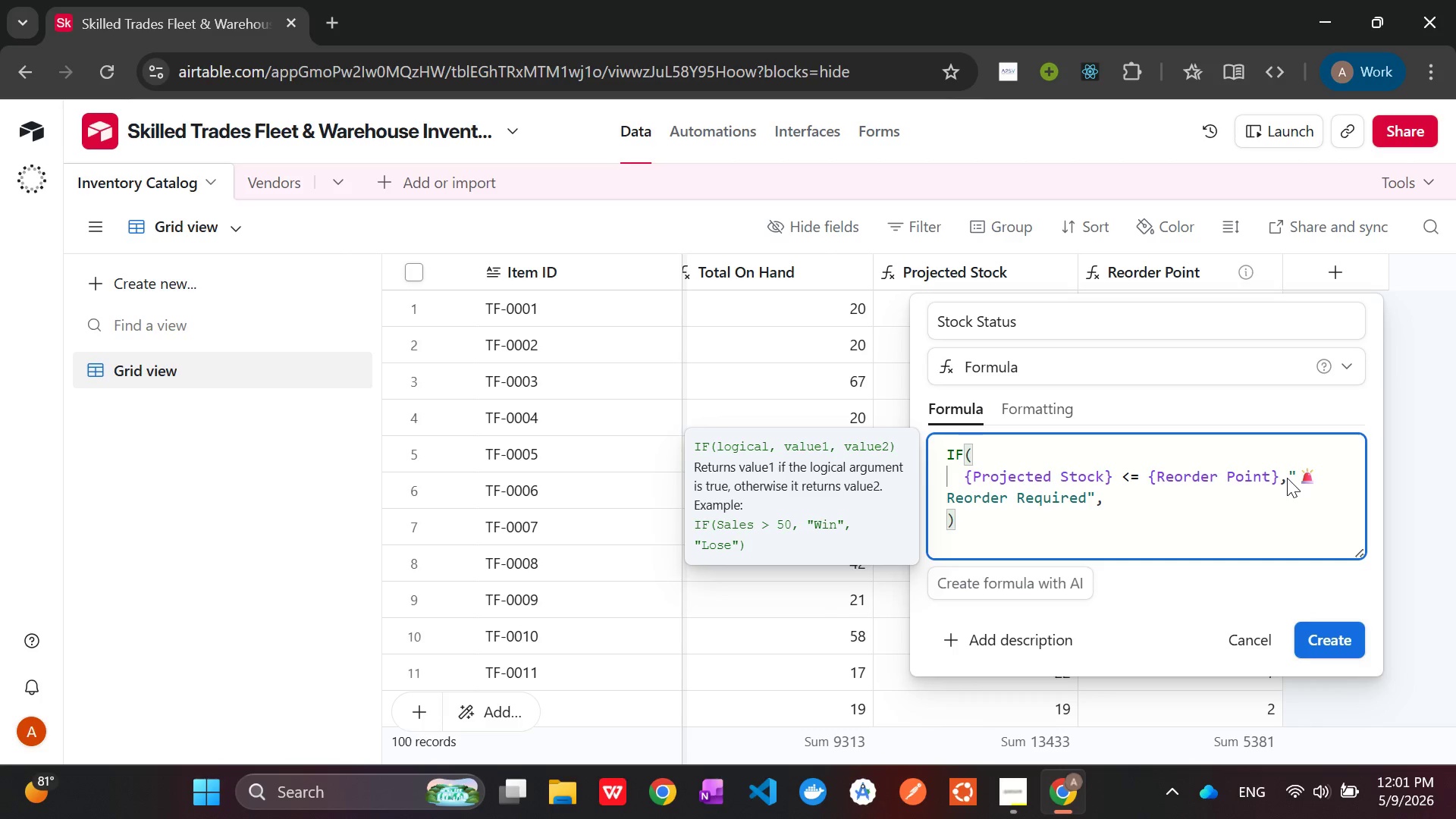 
key(Enter)
 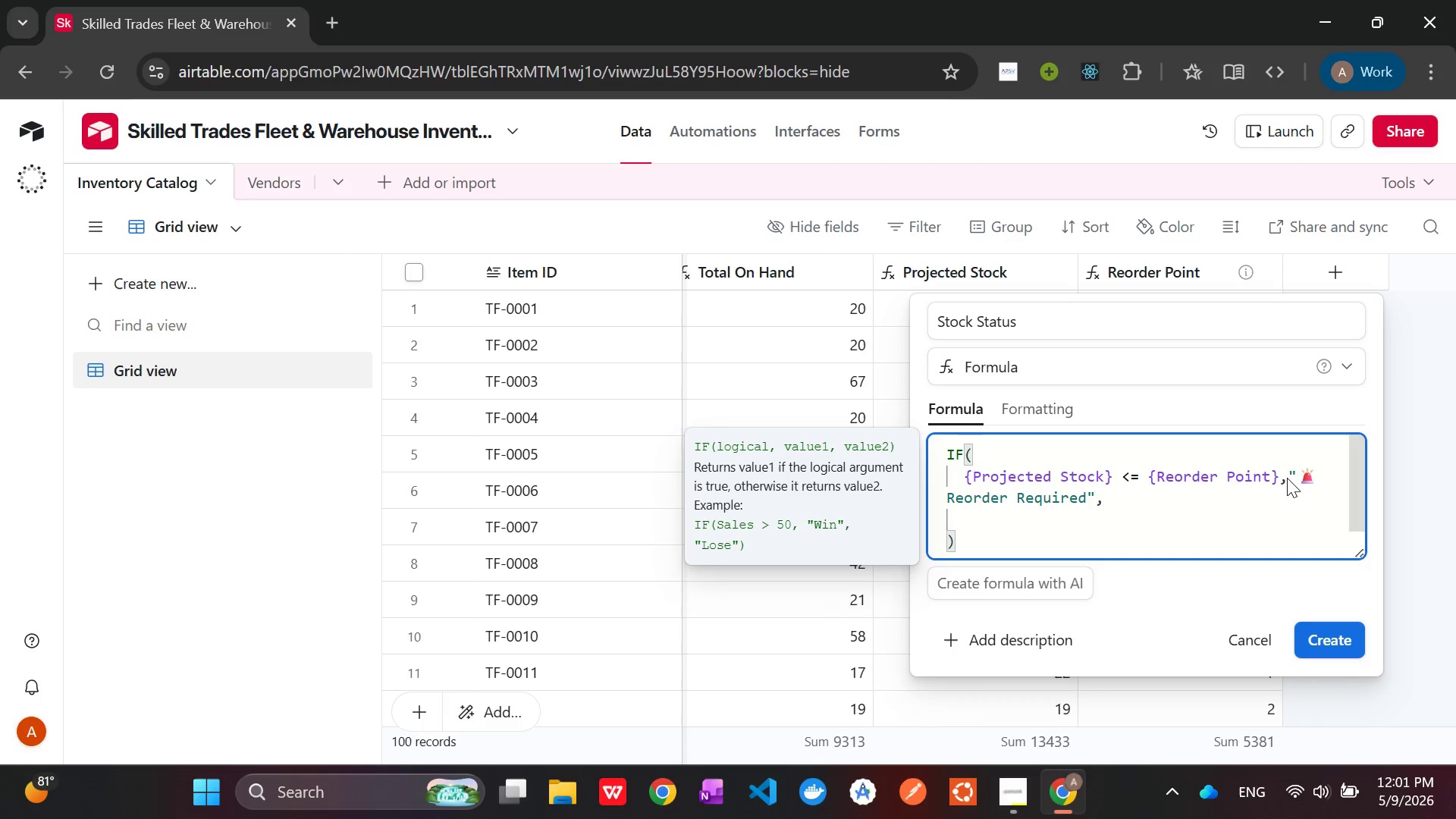 
type(IF()
 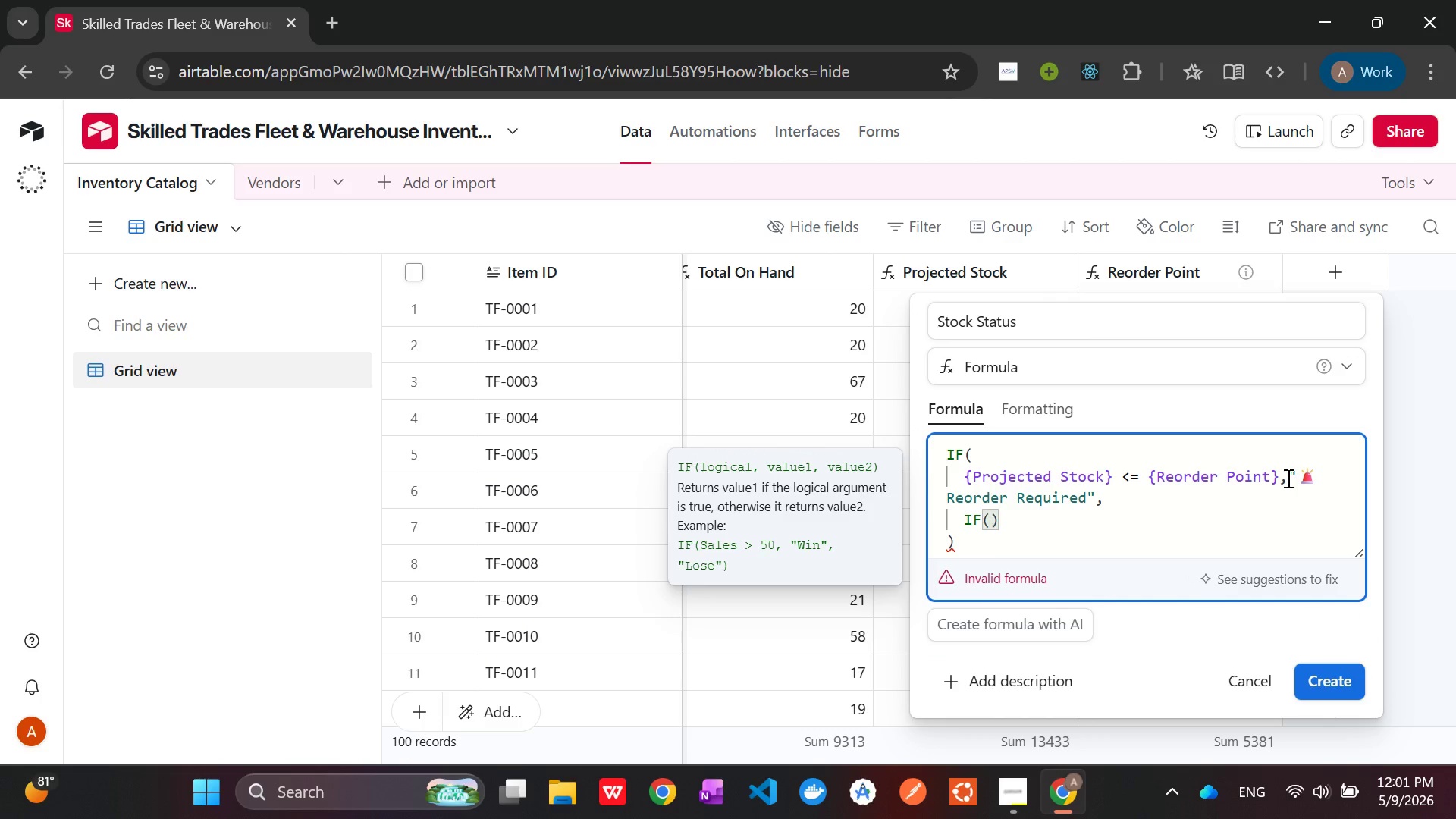 
type({On Order)
key(Tab)
type( > 0, ")
 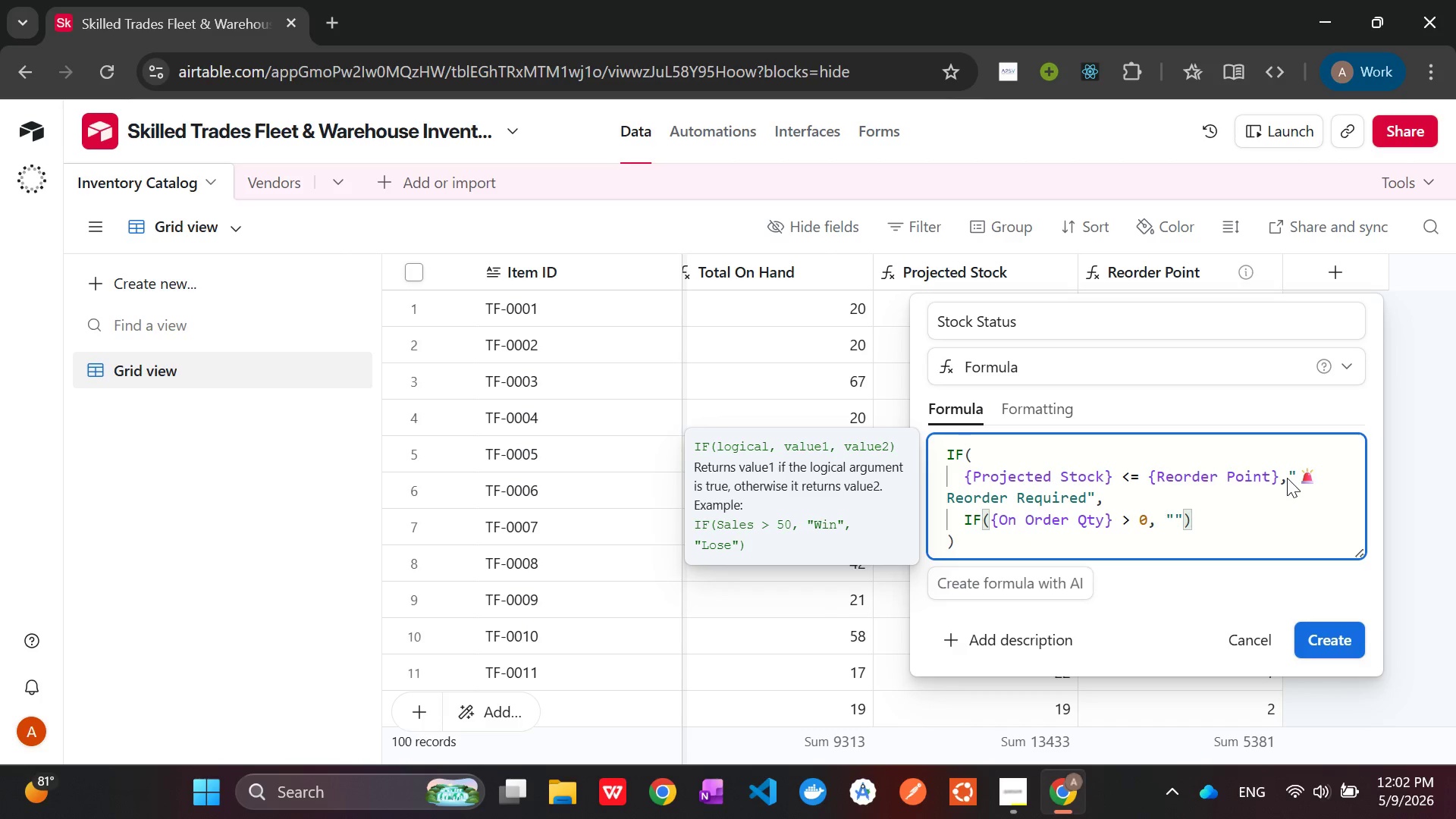 